 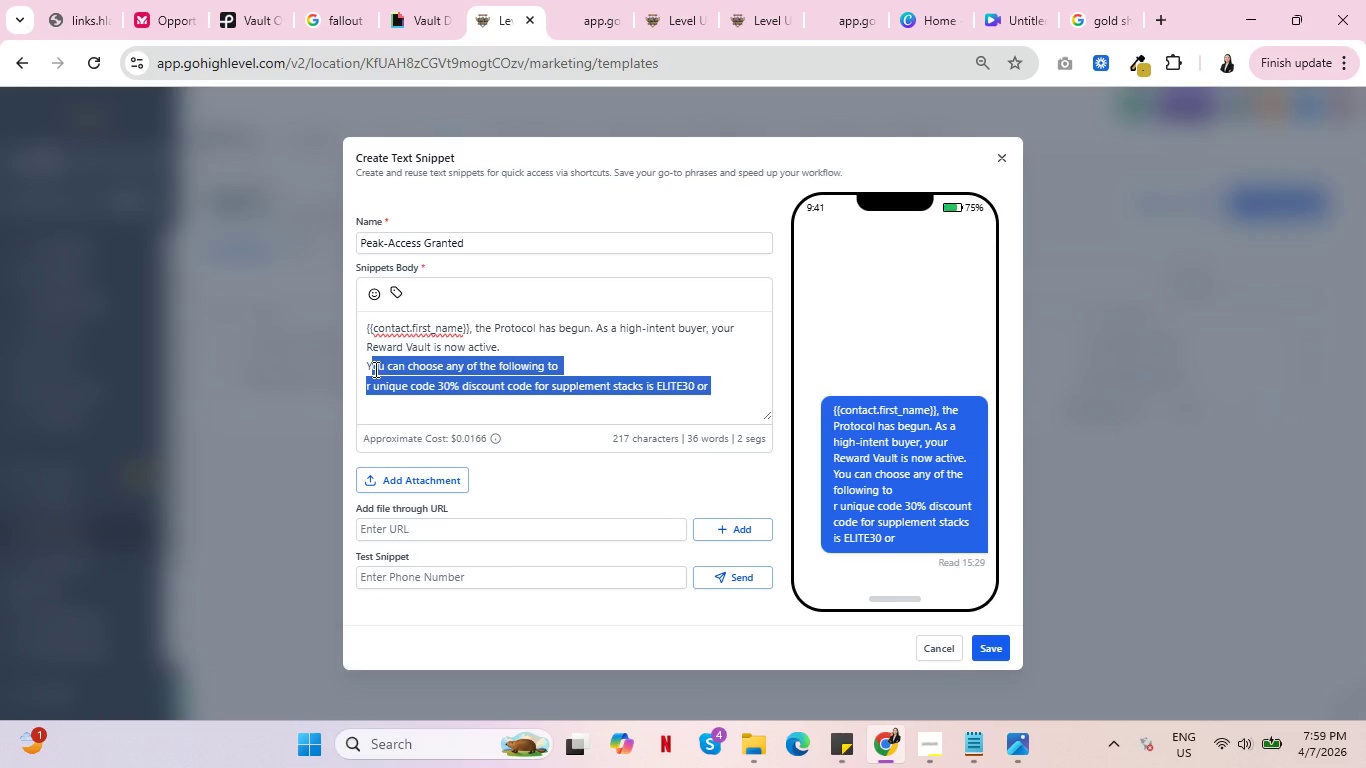 
type(ur unique codes)
 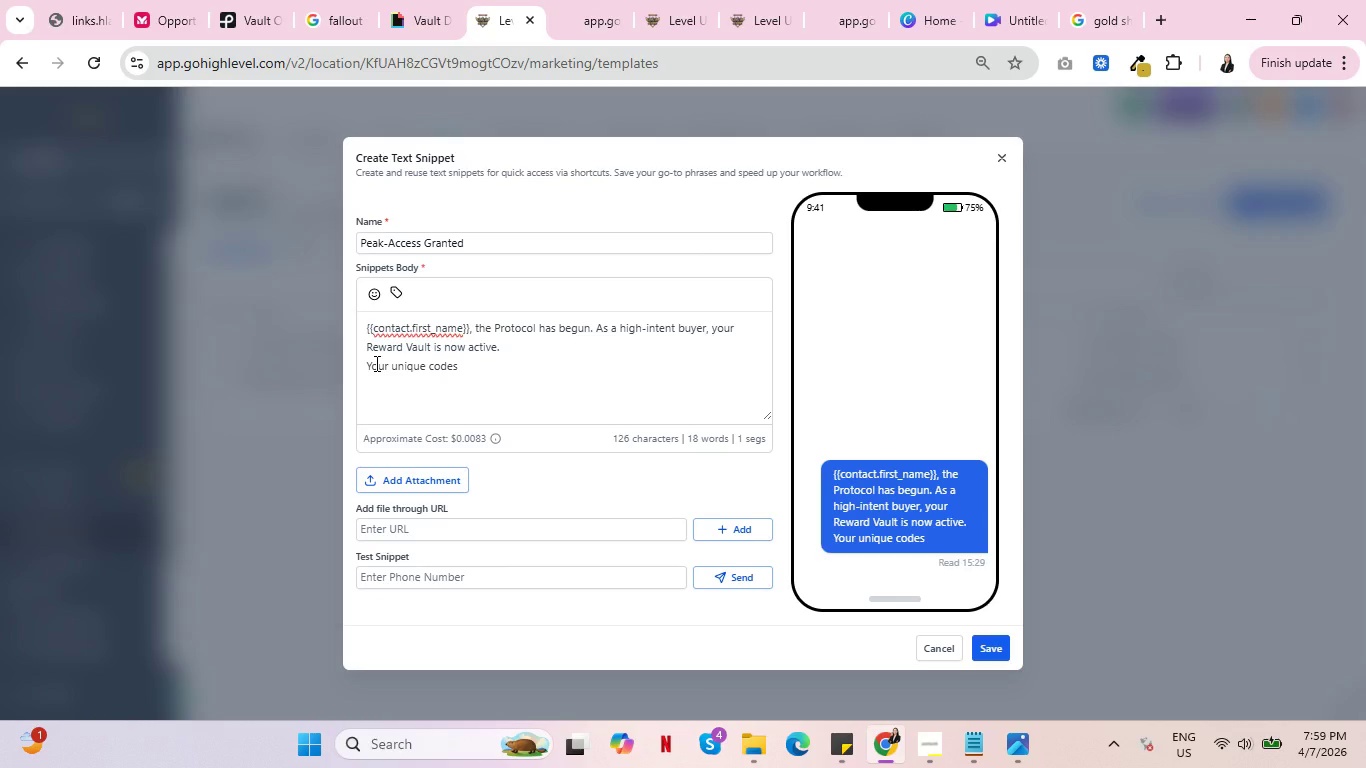 
type( are)
 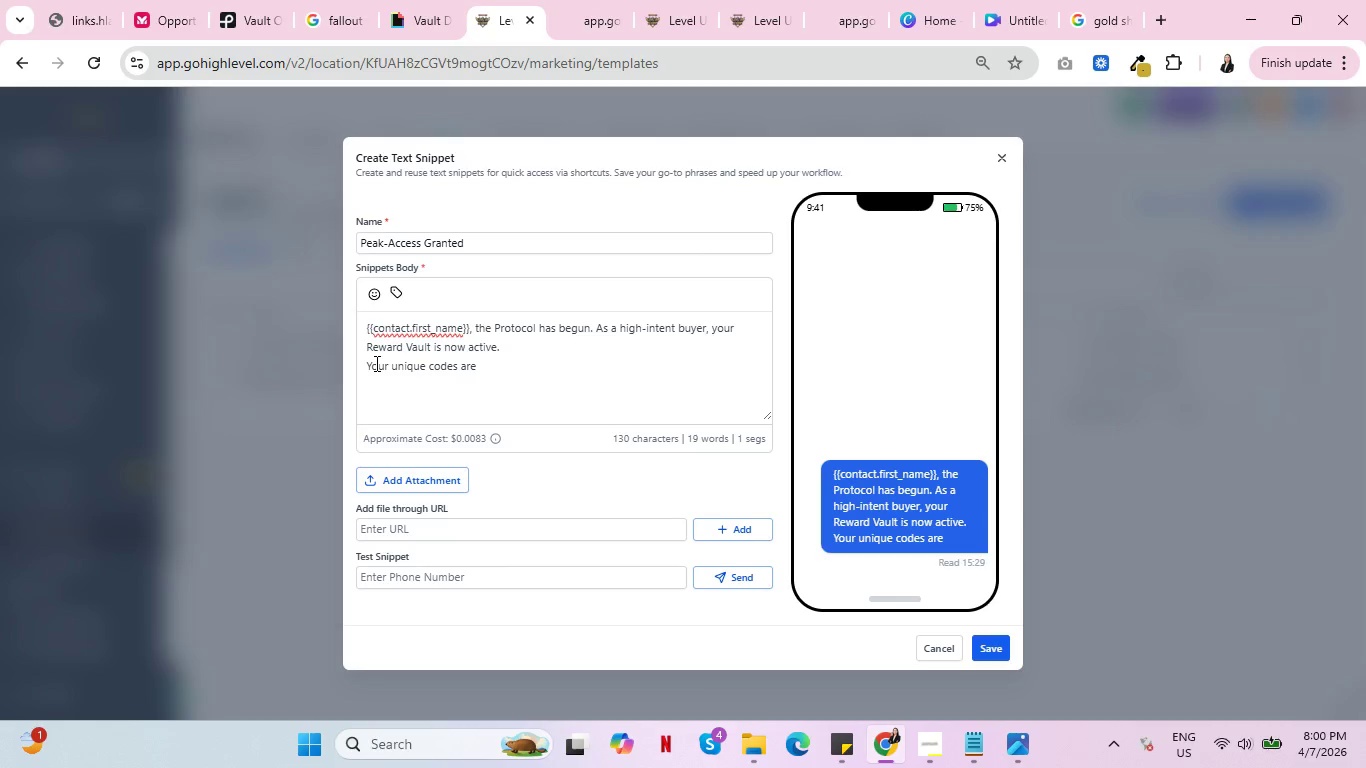 
wait(20.42)
 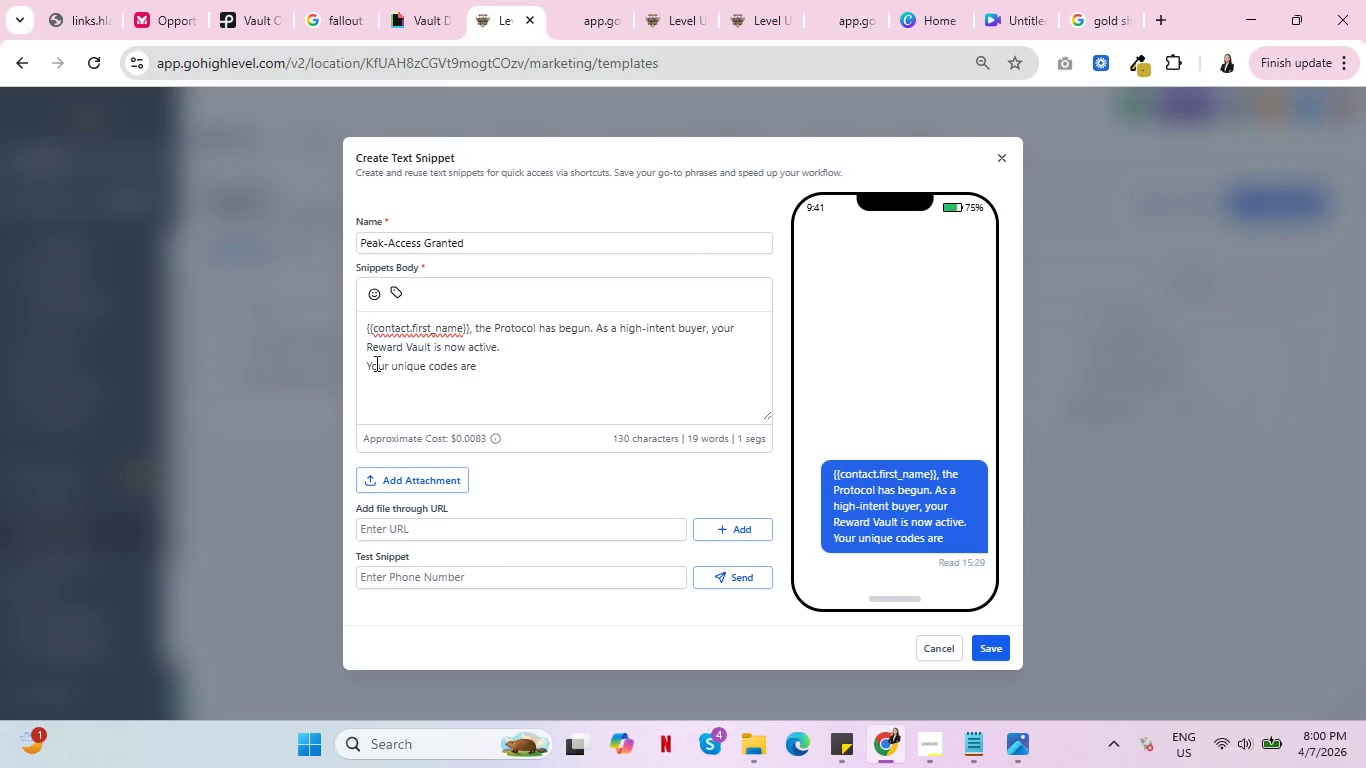 
key(Backspace)
 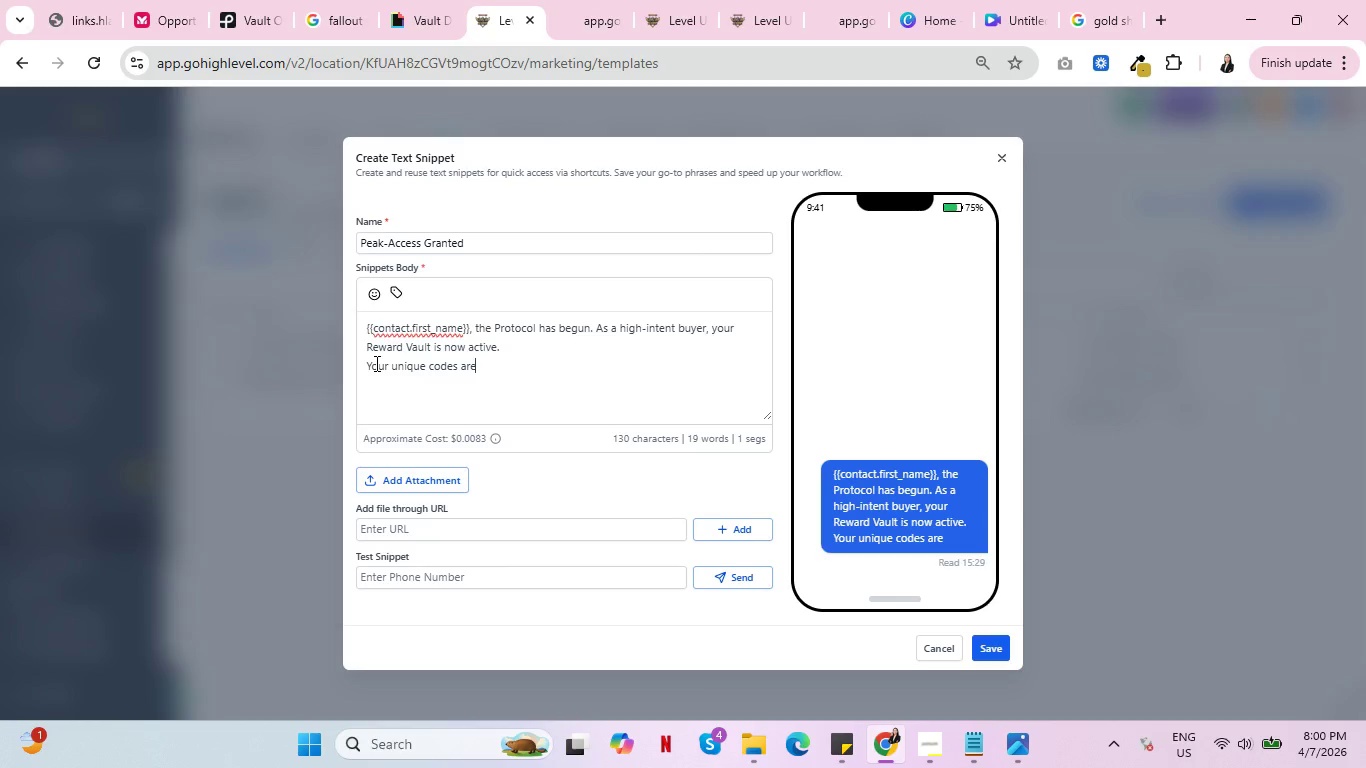 
key(Backspace)
 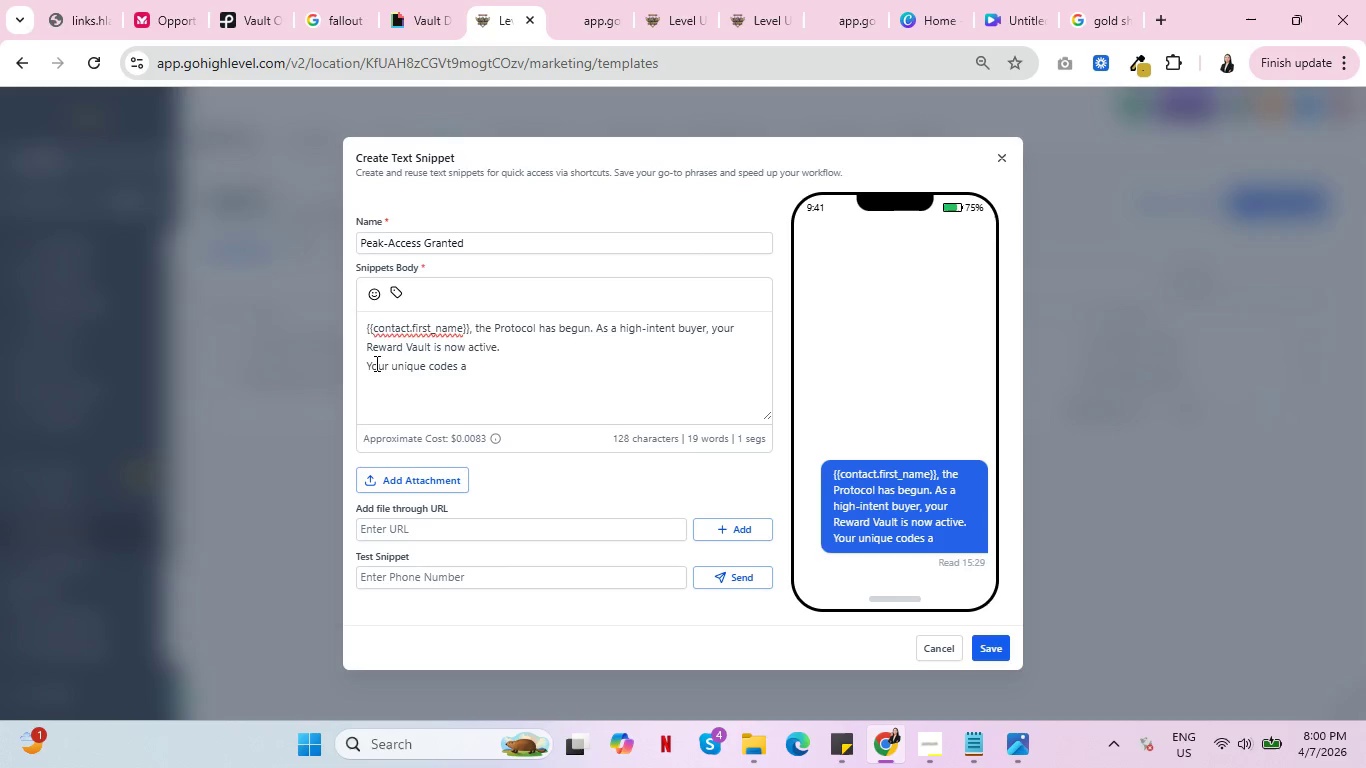 
key(Backspace)
 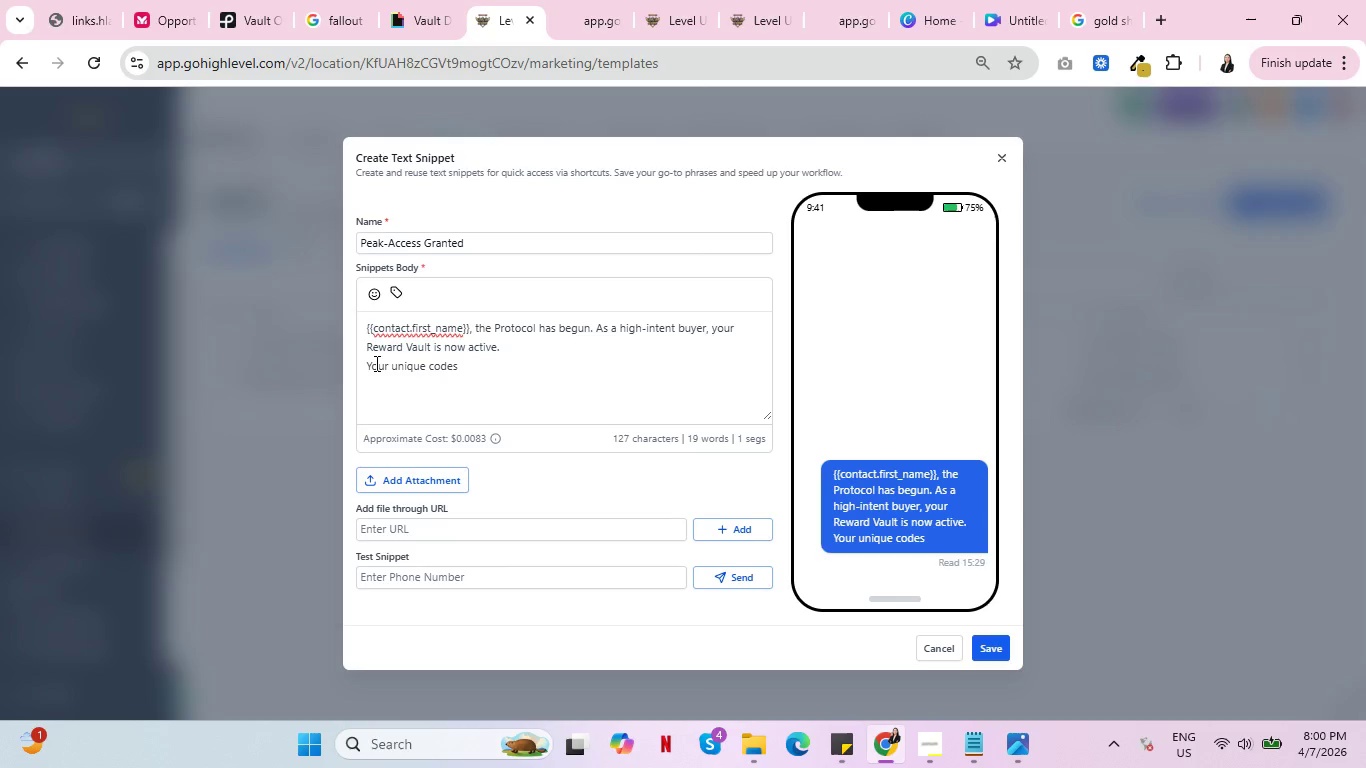 
key(Backspace)
key(Backspace)
key(Backspace)
key(Backspace)
key(Backspace)
key(Backspace)
key(Backspace)
key(Backspace)
key(Backspace)
key(Backspace)
key(Backspace)
key(Backspace)
key(Backspace)
type(30% uqi)
key(Backspace)
key(Backspace)
type(nique code)
 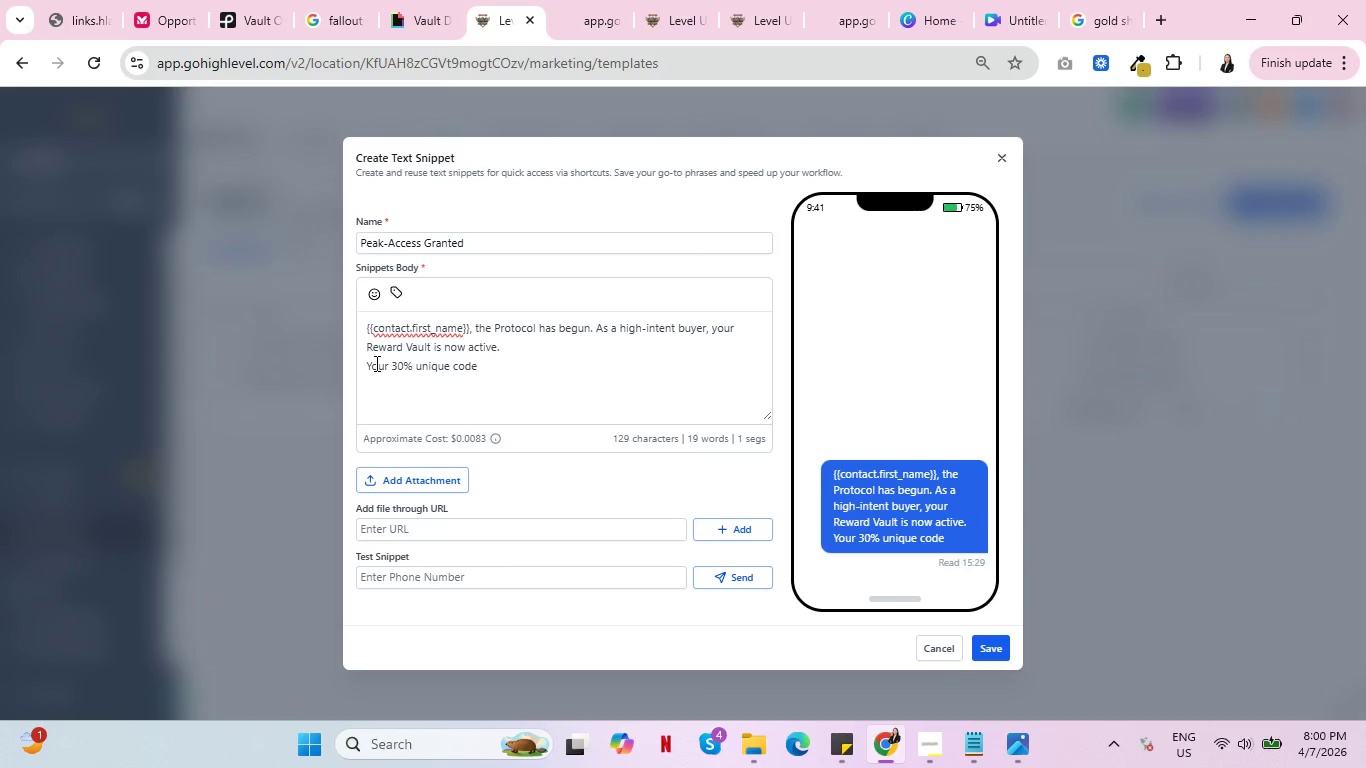 
wait(13.06)
 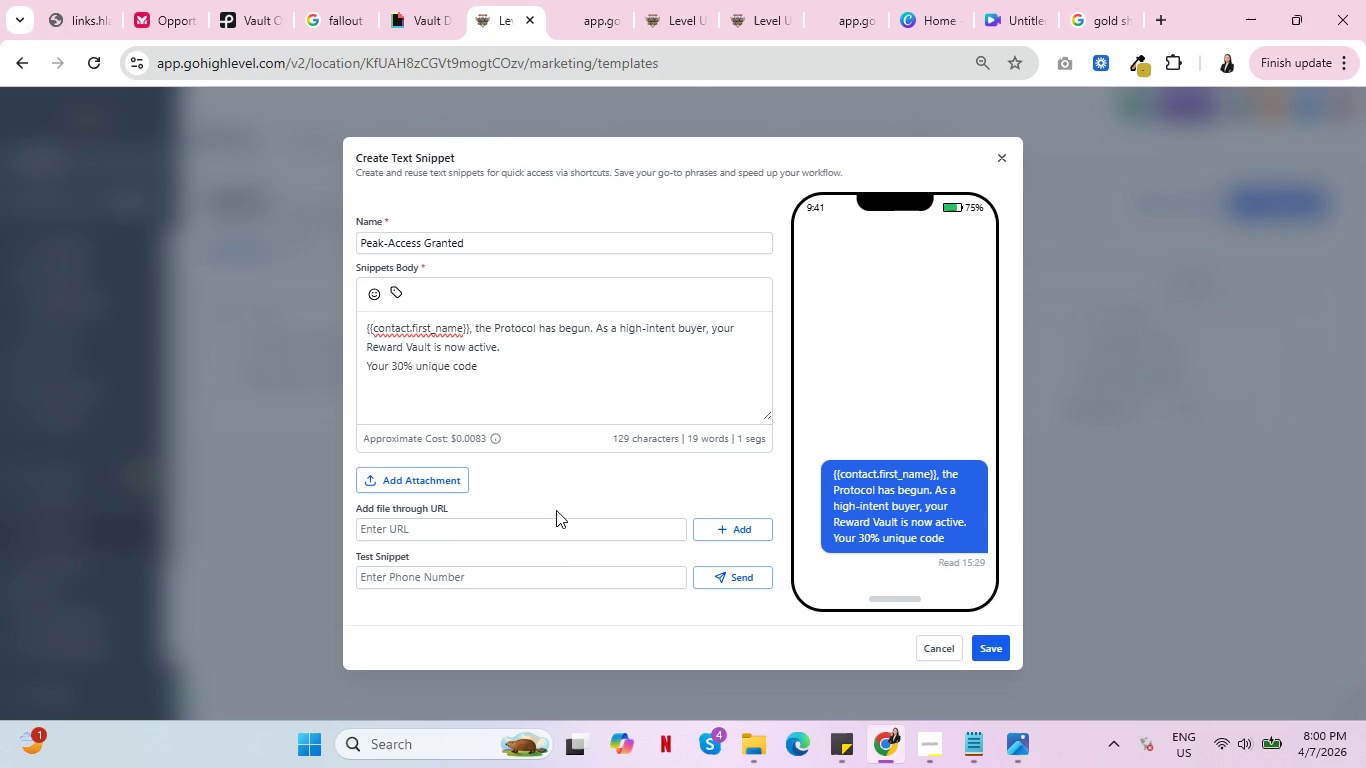 
key(Space)
 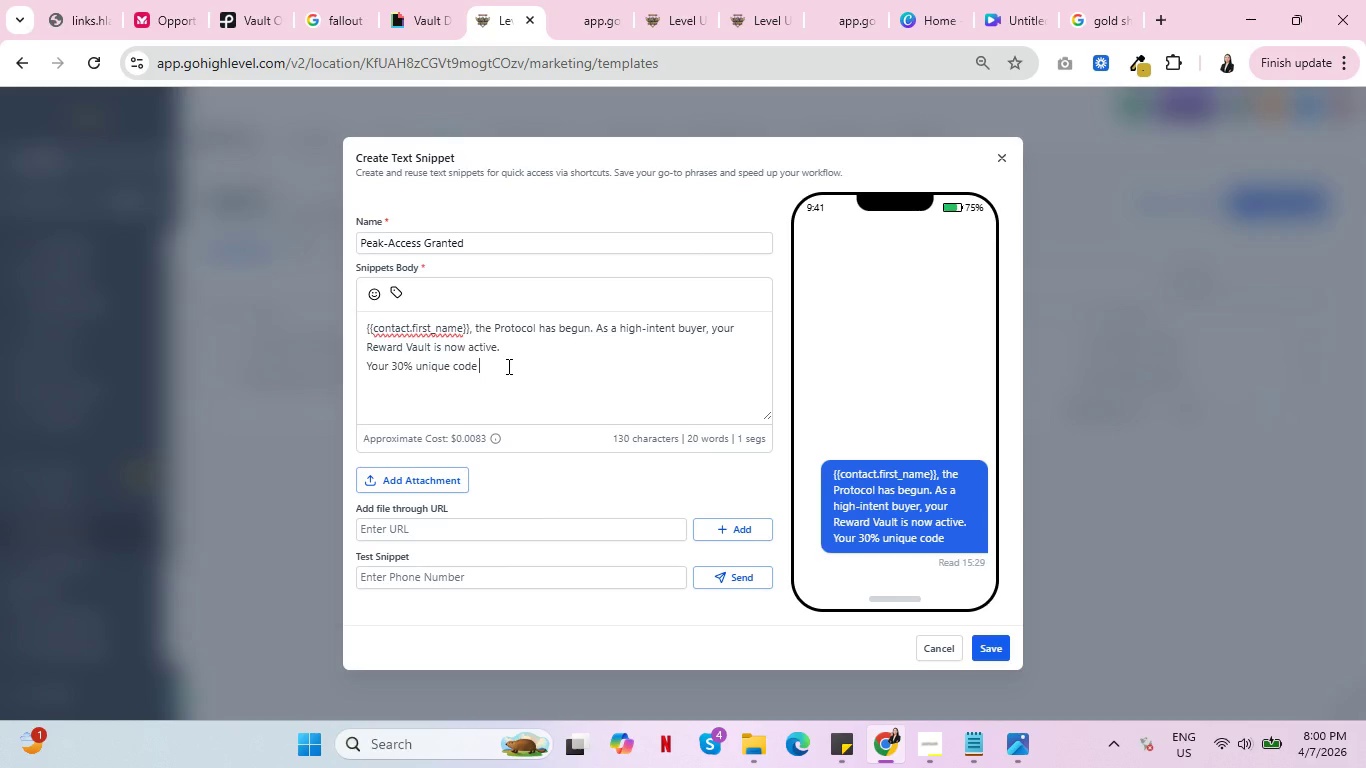 
hold_key(key=Backspace, duration=0.75)
 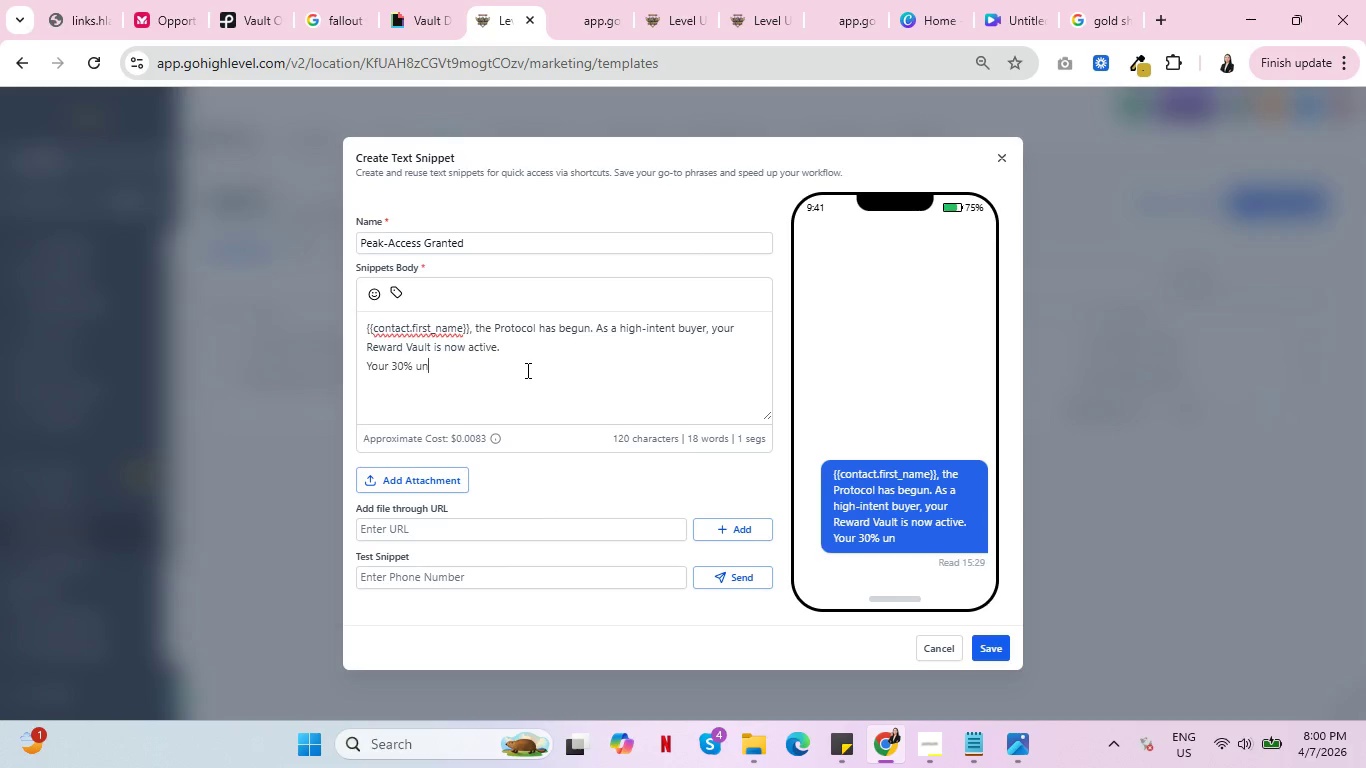 
key(Backspace)
type(ique discount code)
 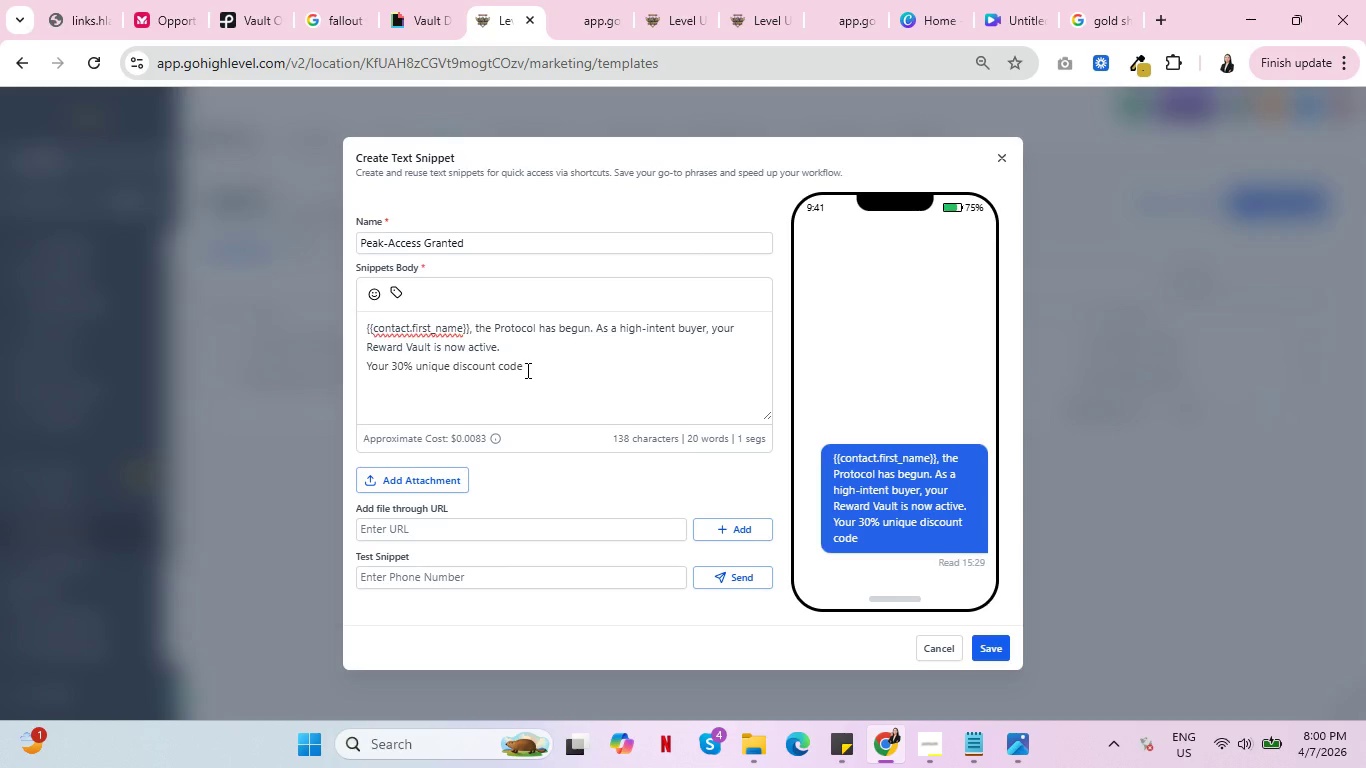 
wait(11.02)
 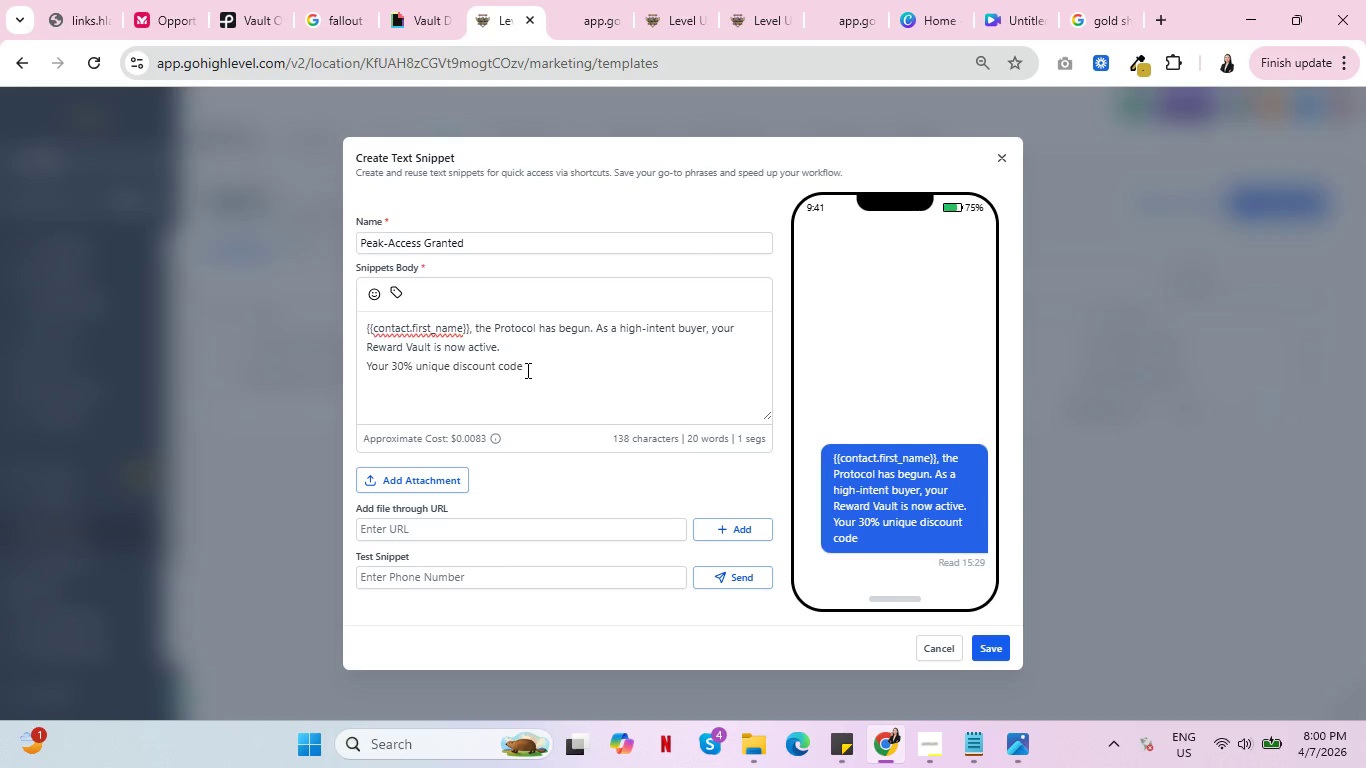 
type( for supplement stacks is )
key(Tab)
 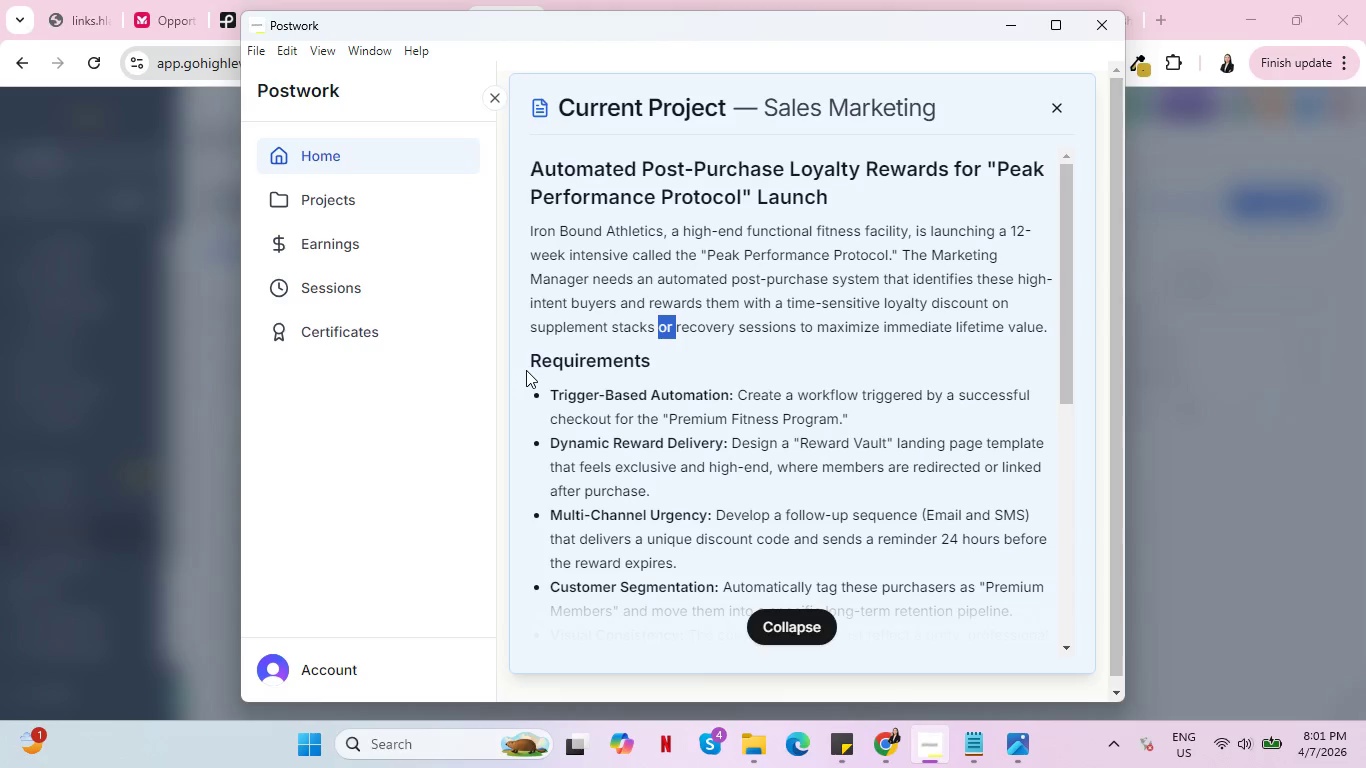 
hold_key(key=AltLeft, duration=0.34)